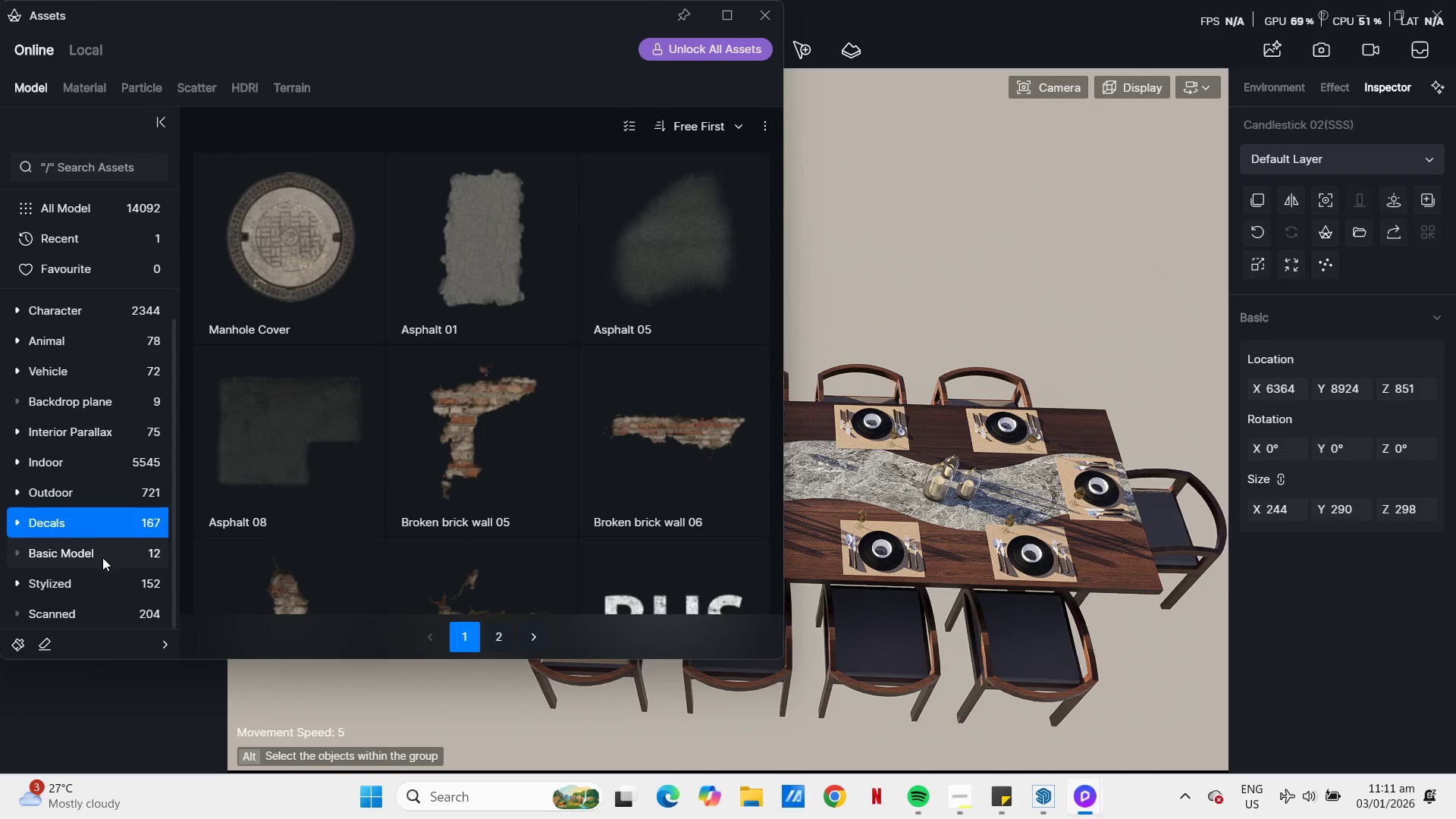 
scroll: coordinate [102, 557], scroll_direction: down, amount: 4.0
 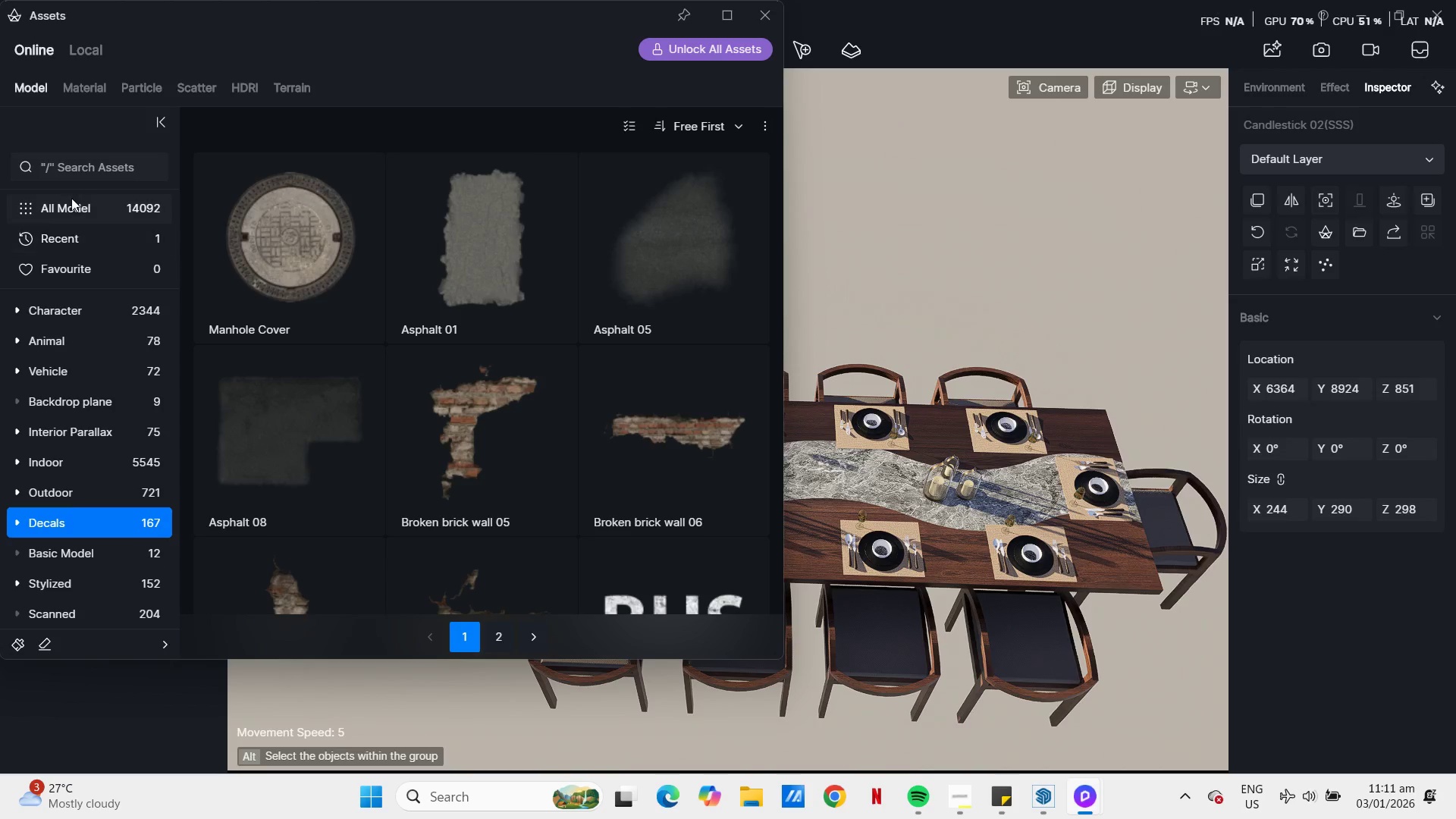 
left_click([77, 166])
 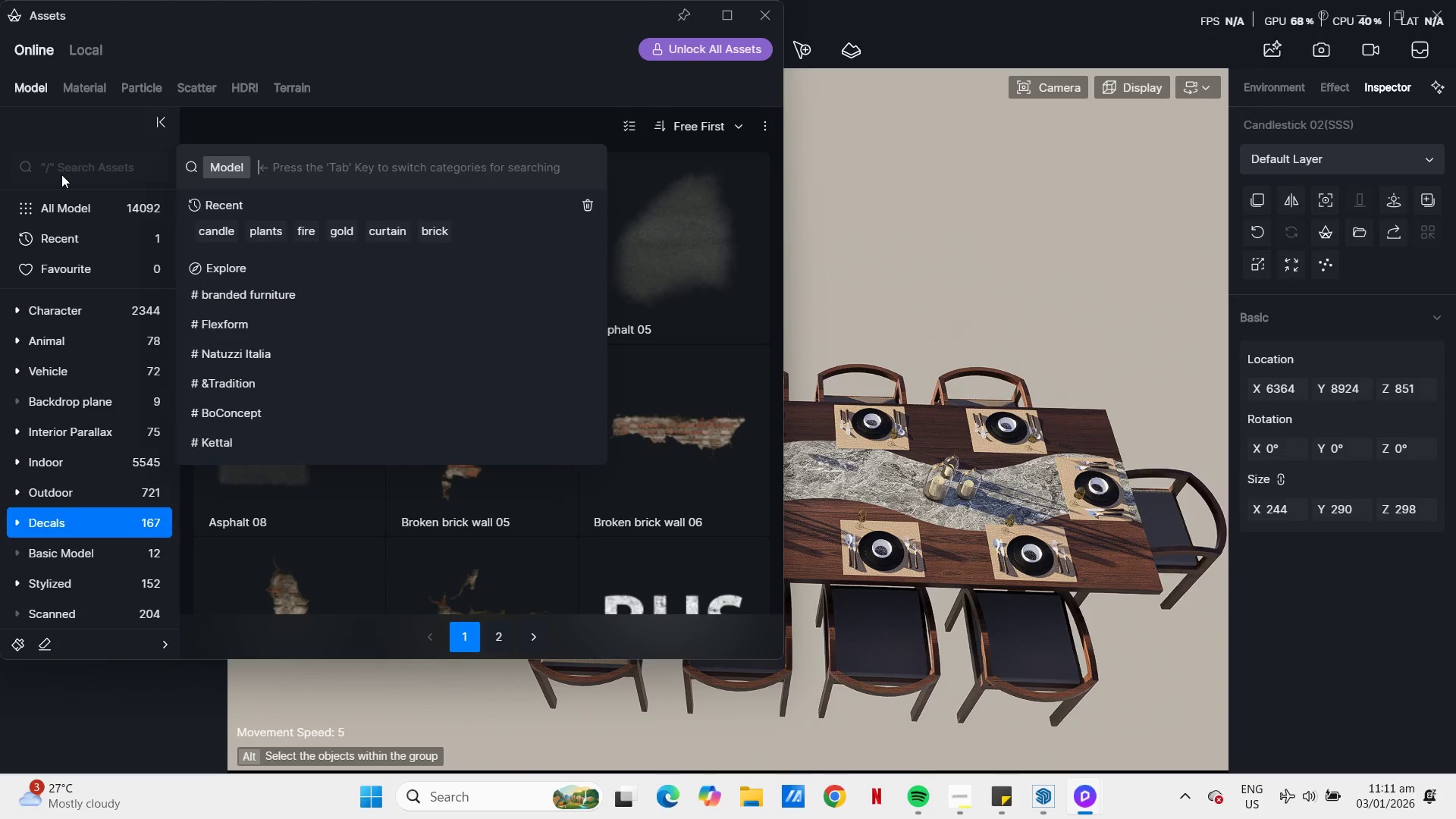 
type(table)
 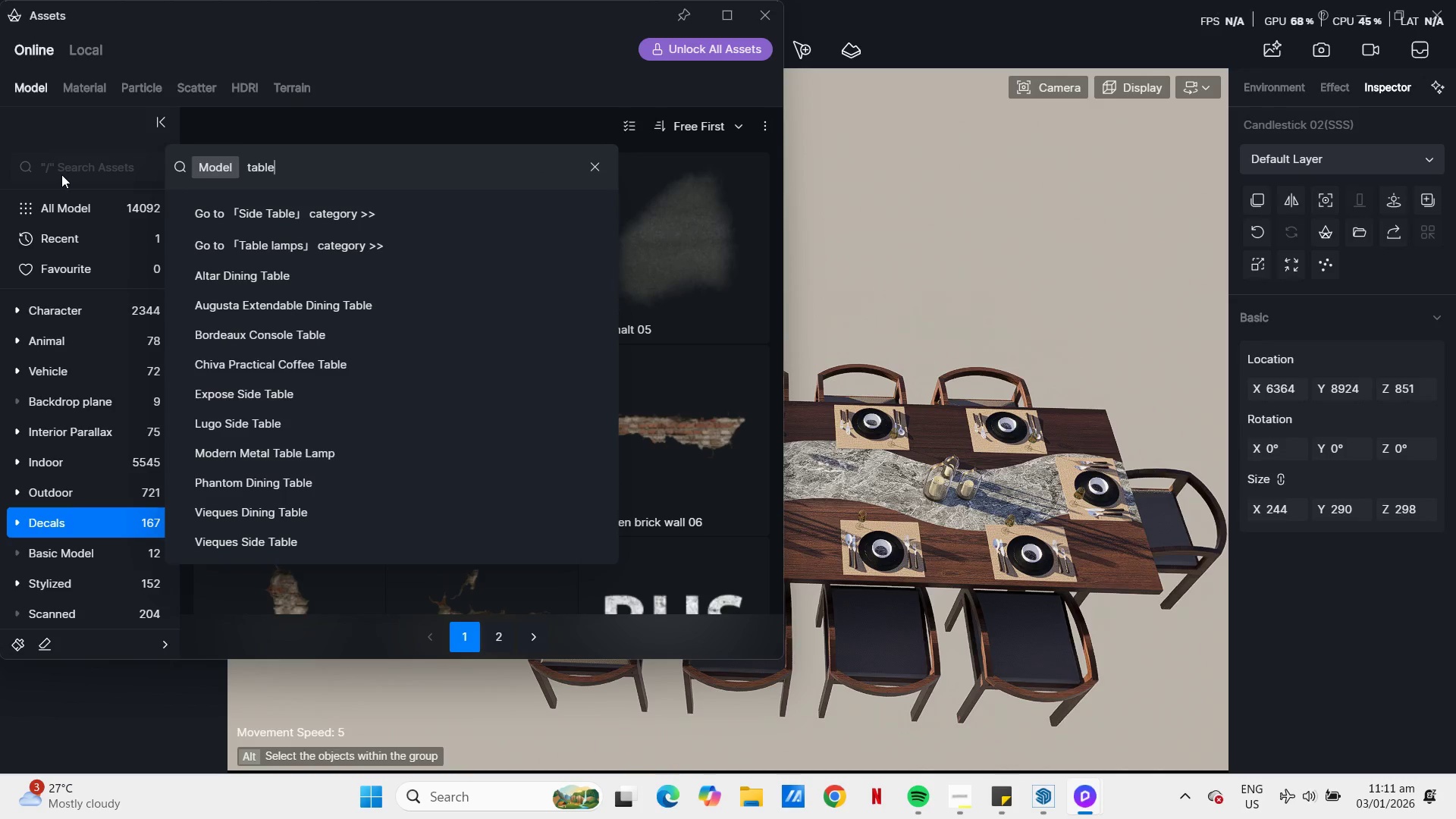 
key(Enter)
 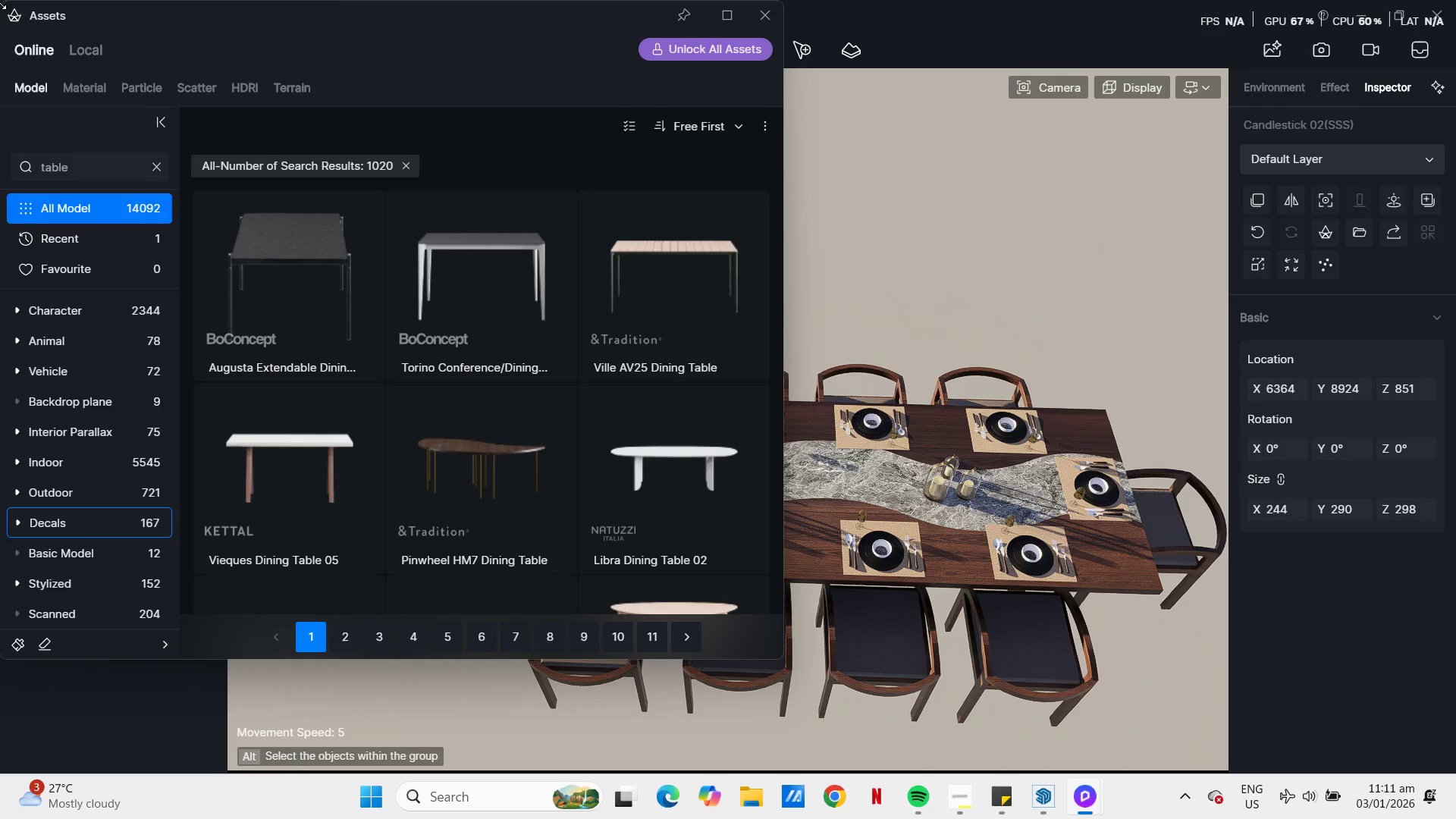 
left_click([77, 162])
 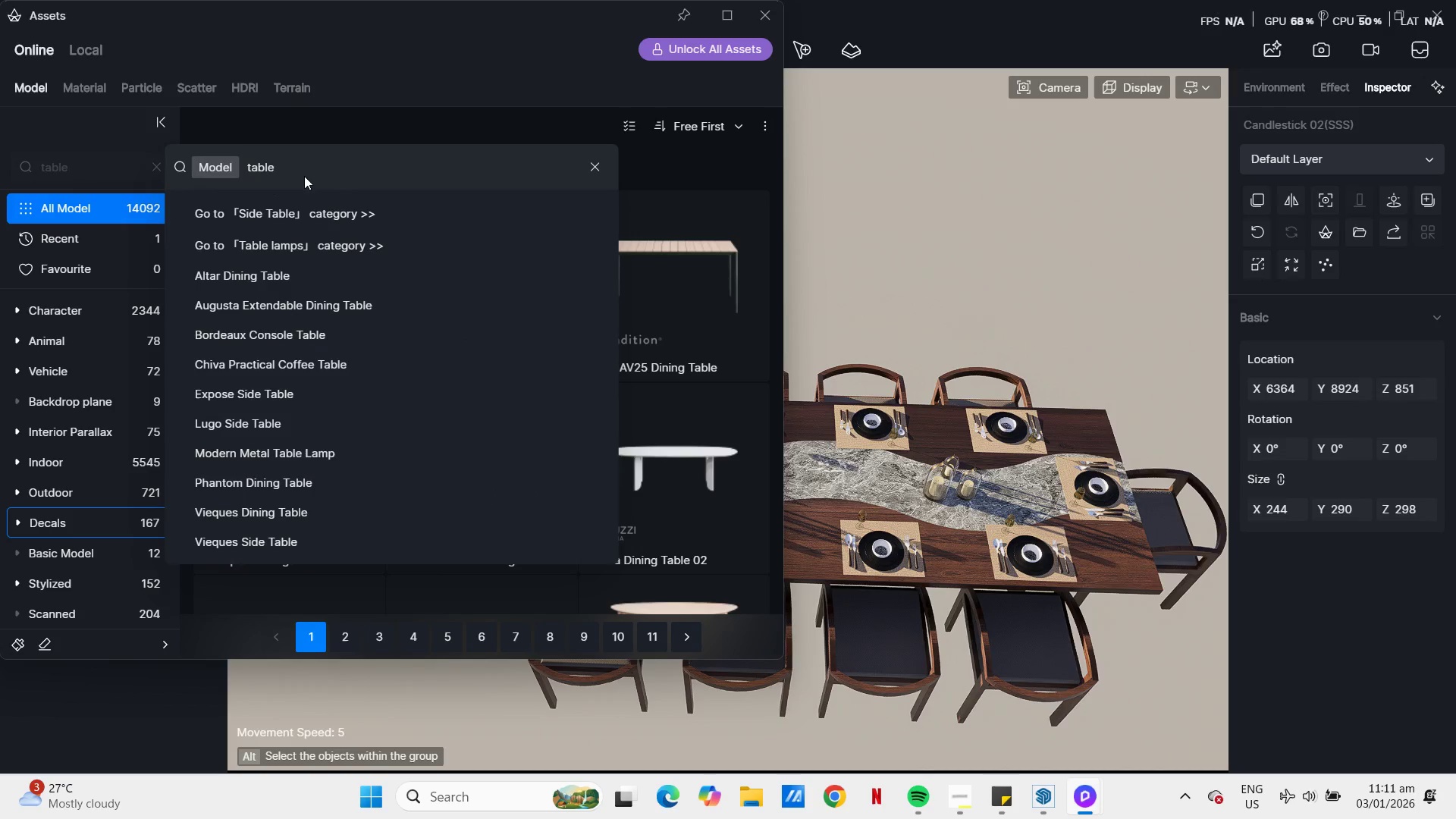 
type( decor)
 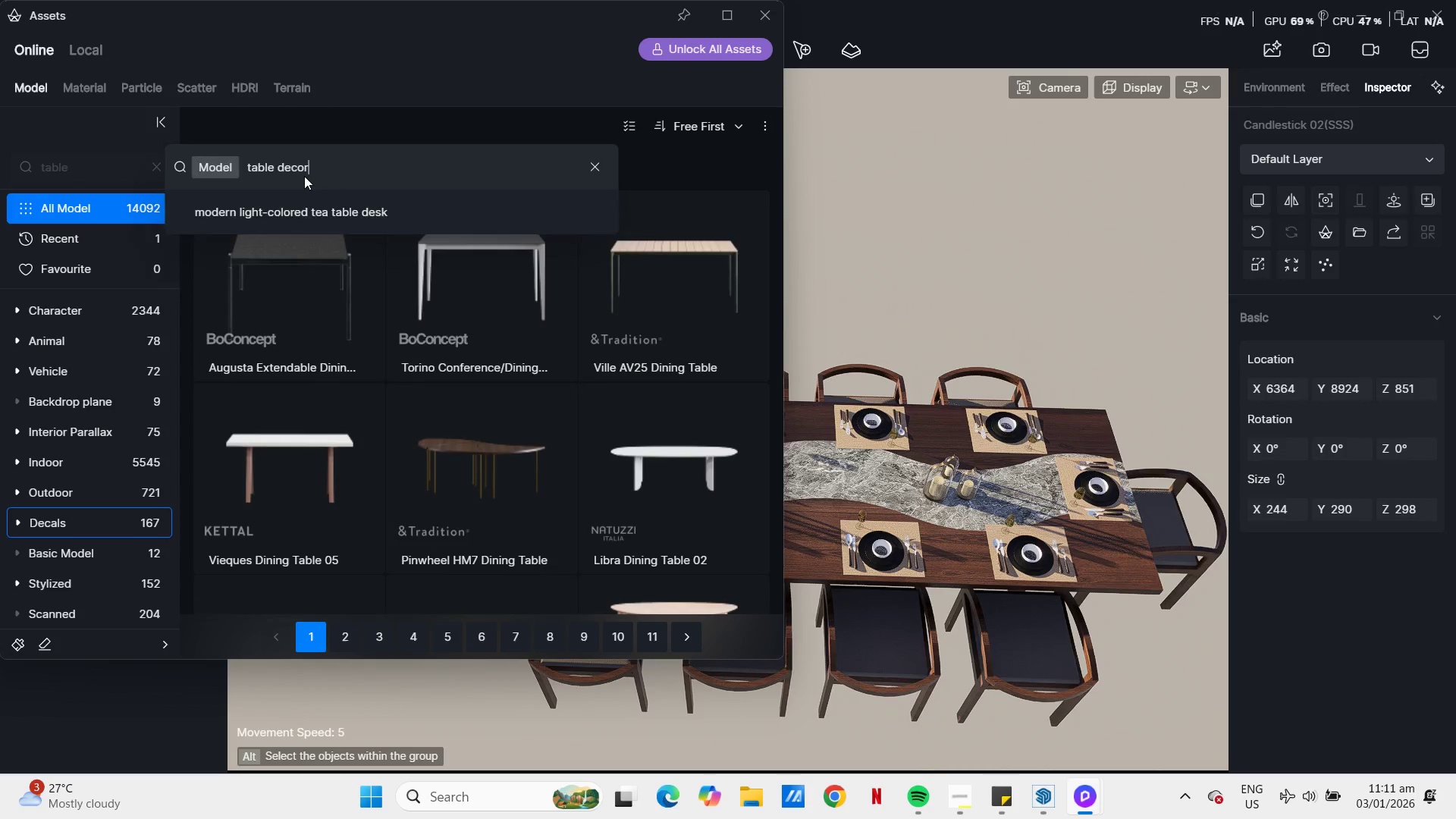 
key(Enter)
 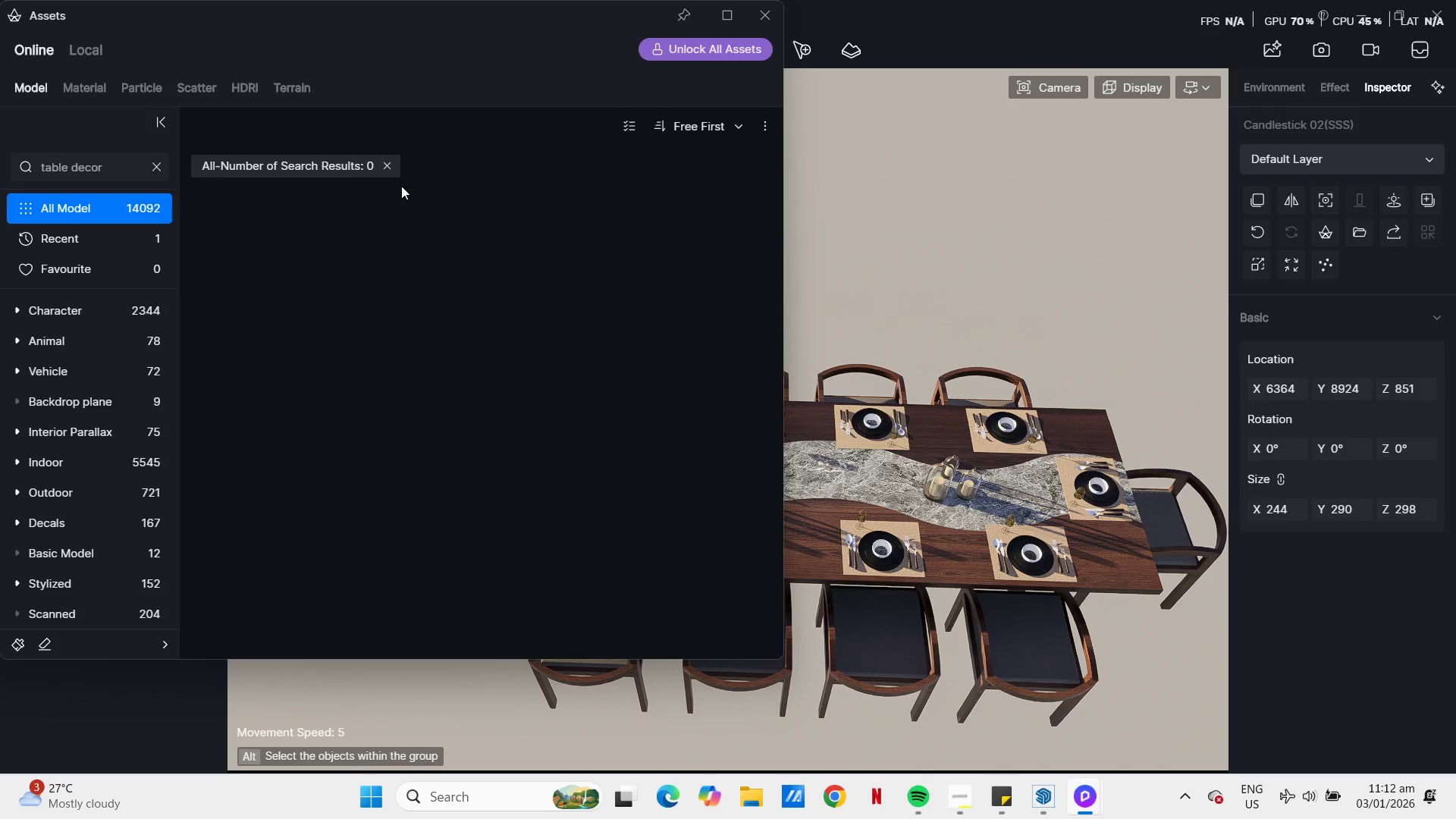 
left_click([391, 164])
 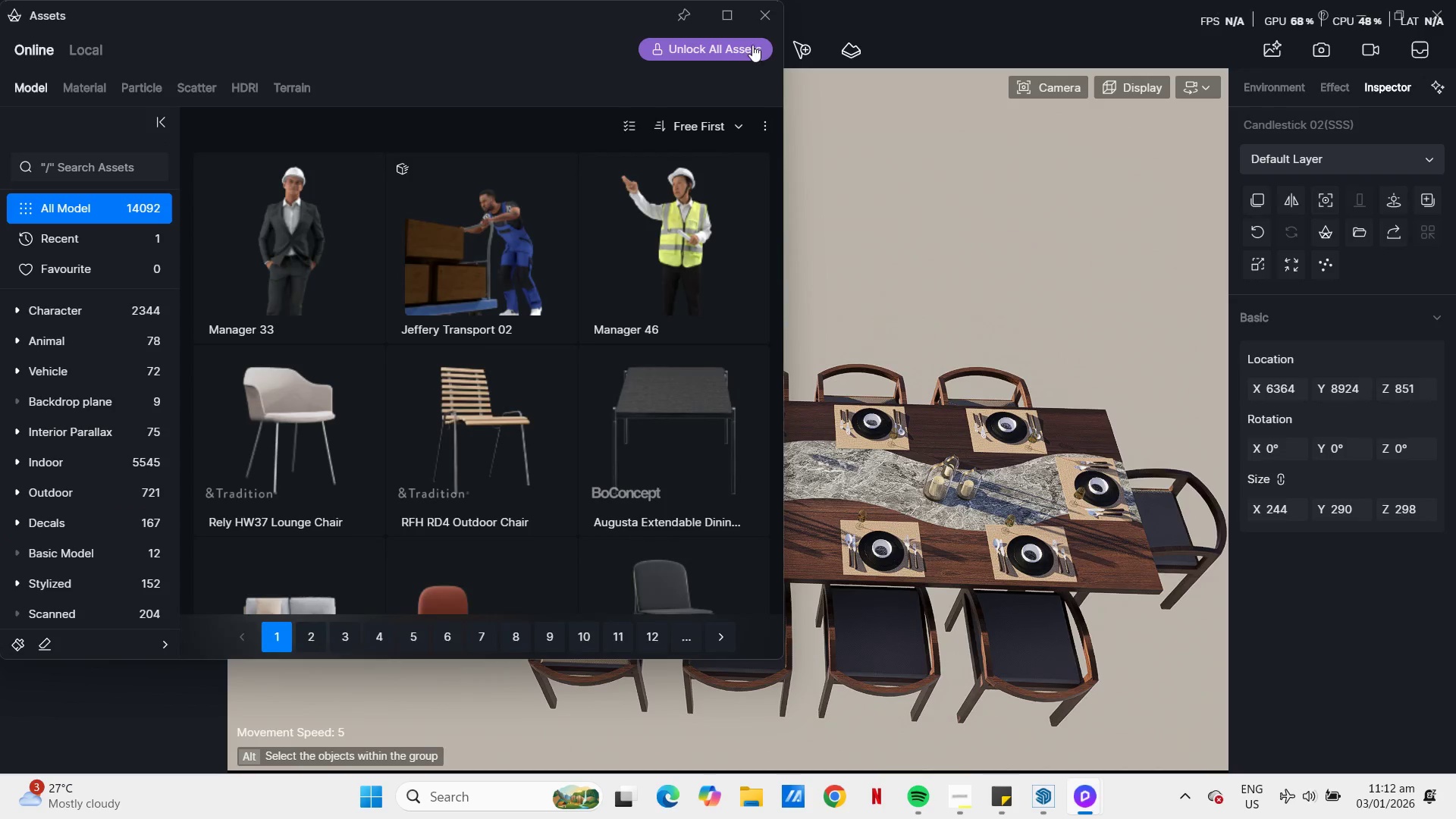 
left_click([765, 11])
 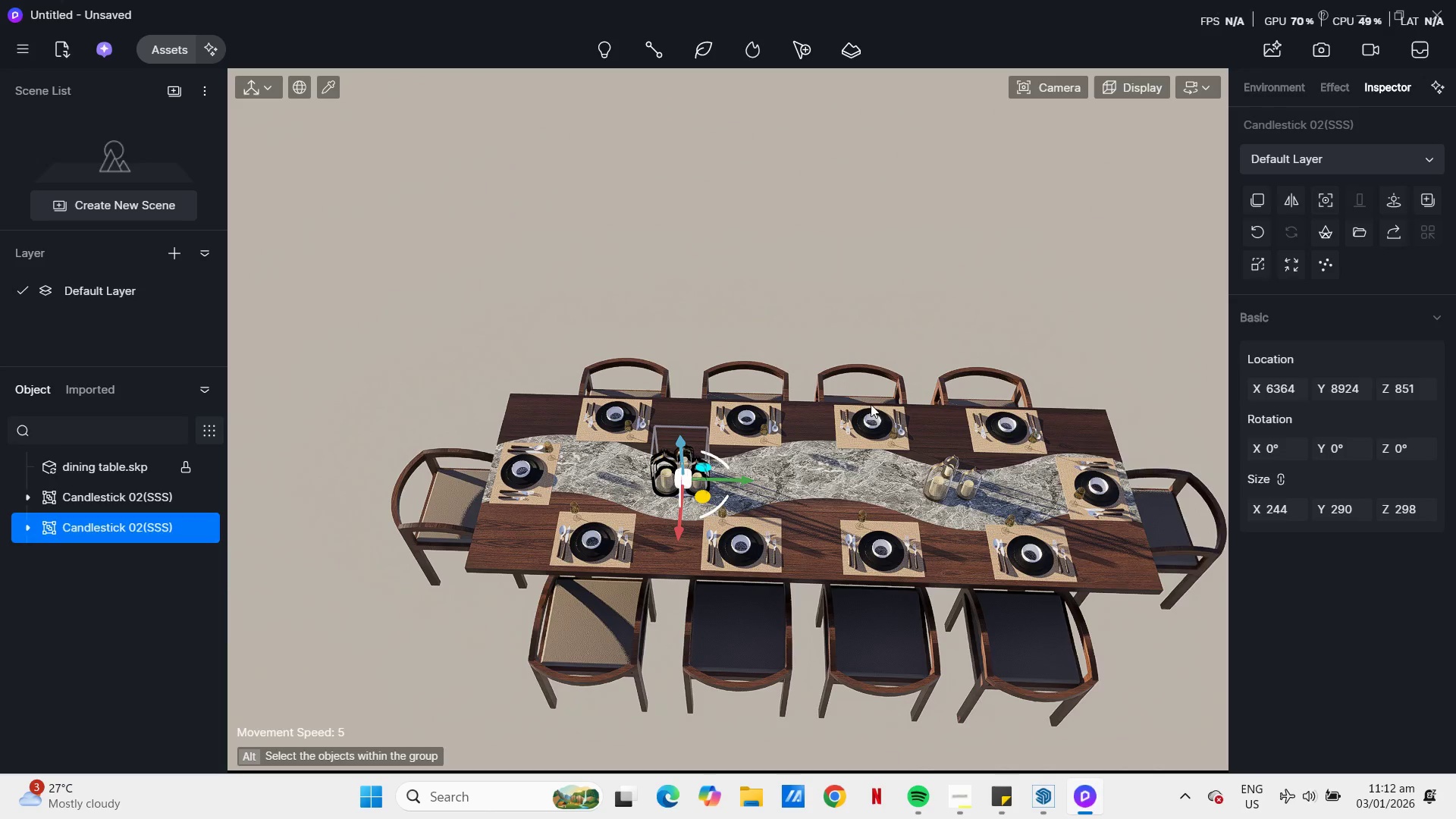 
left_click([876, 325])
 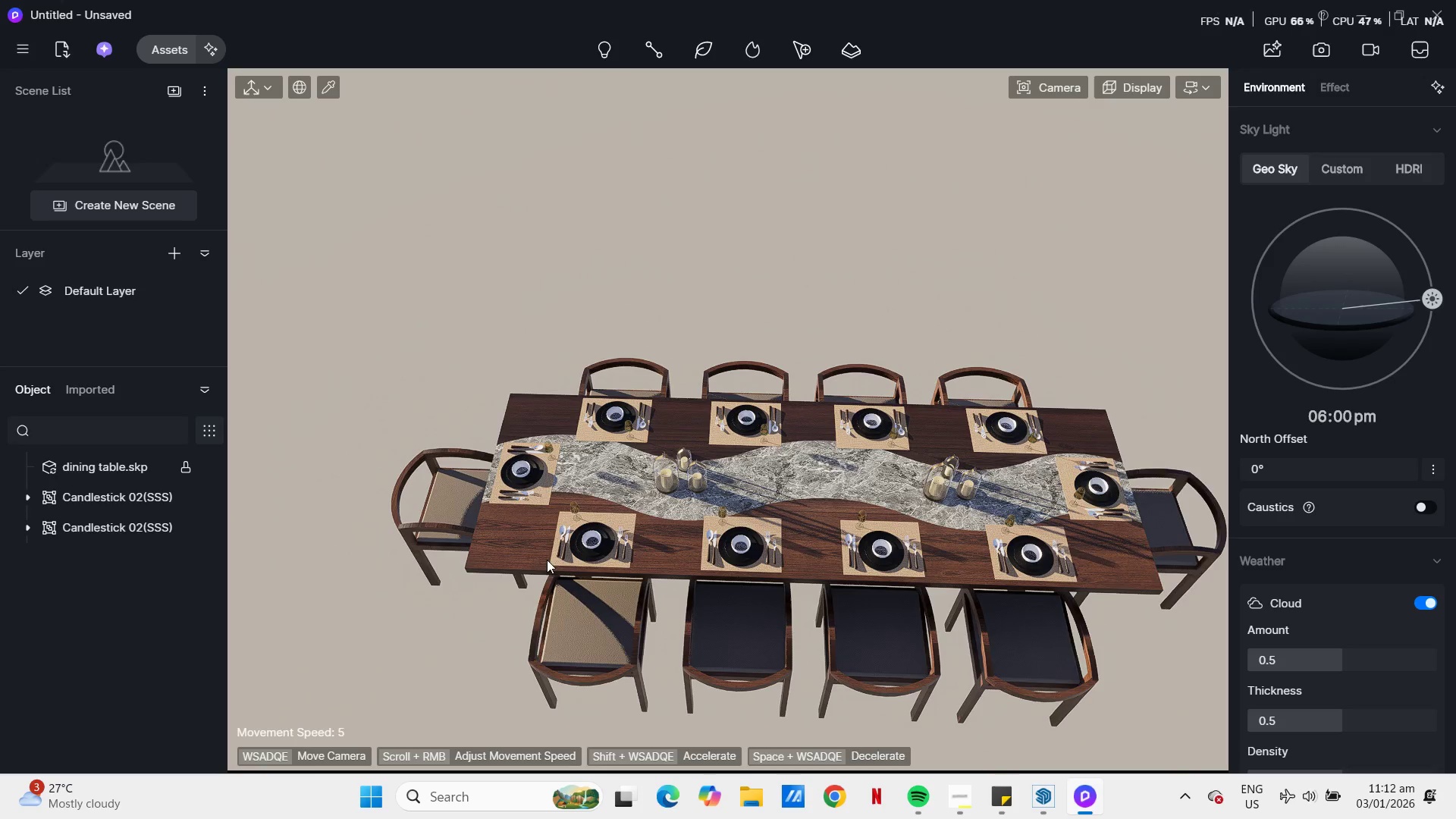 
hold_key(key=D, duration=0.36)
 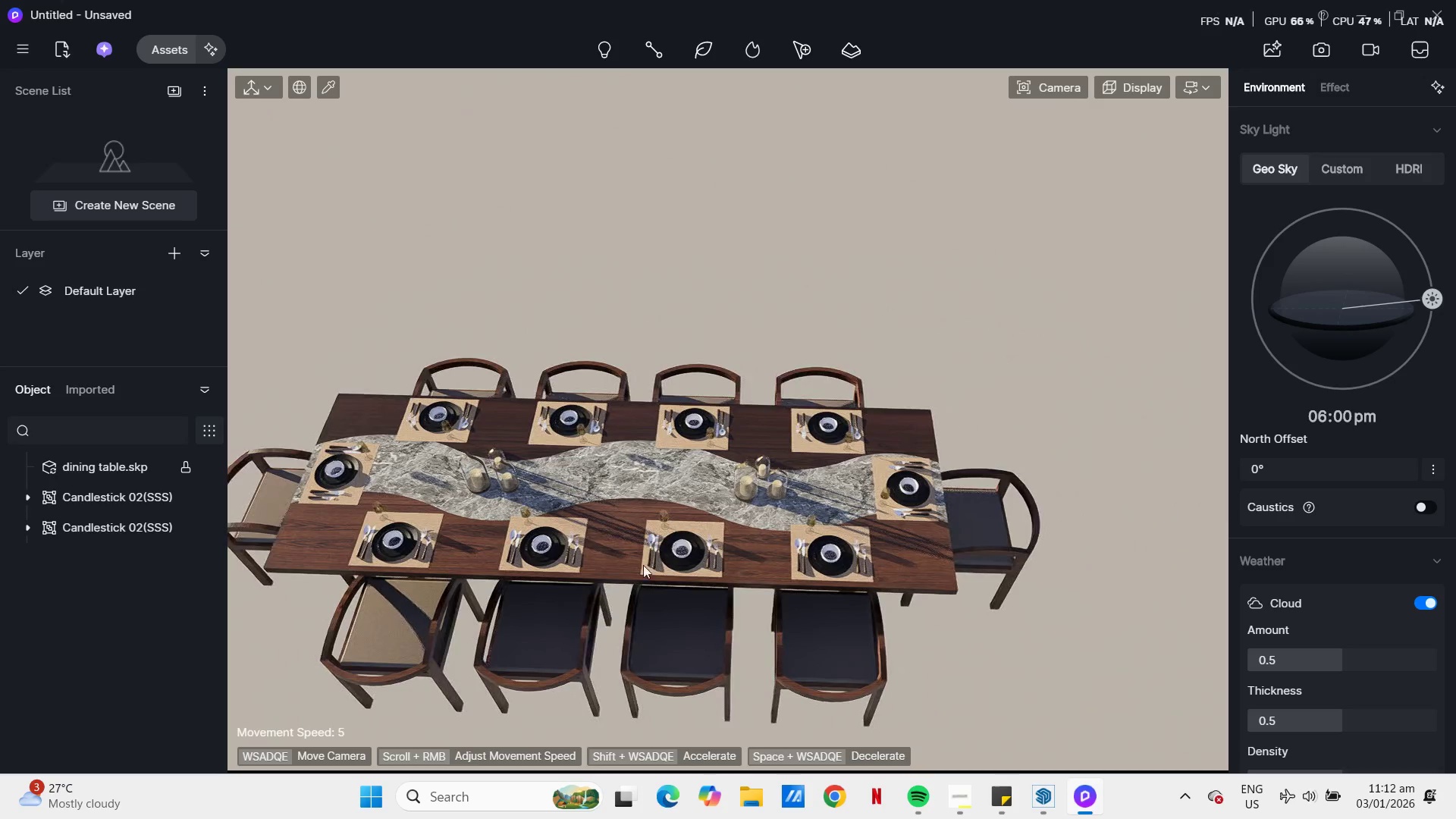 
hold_key(key=A, duration=0.59)
 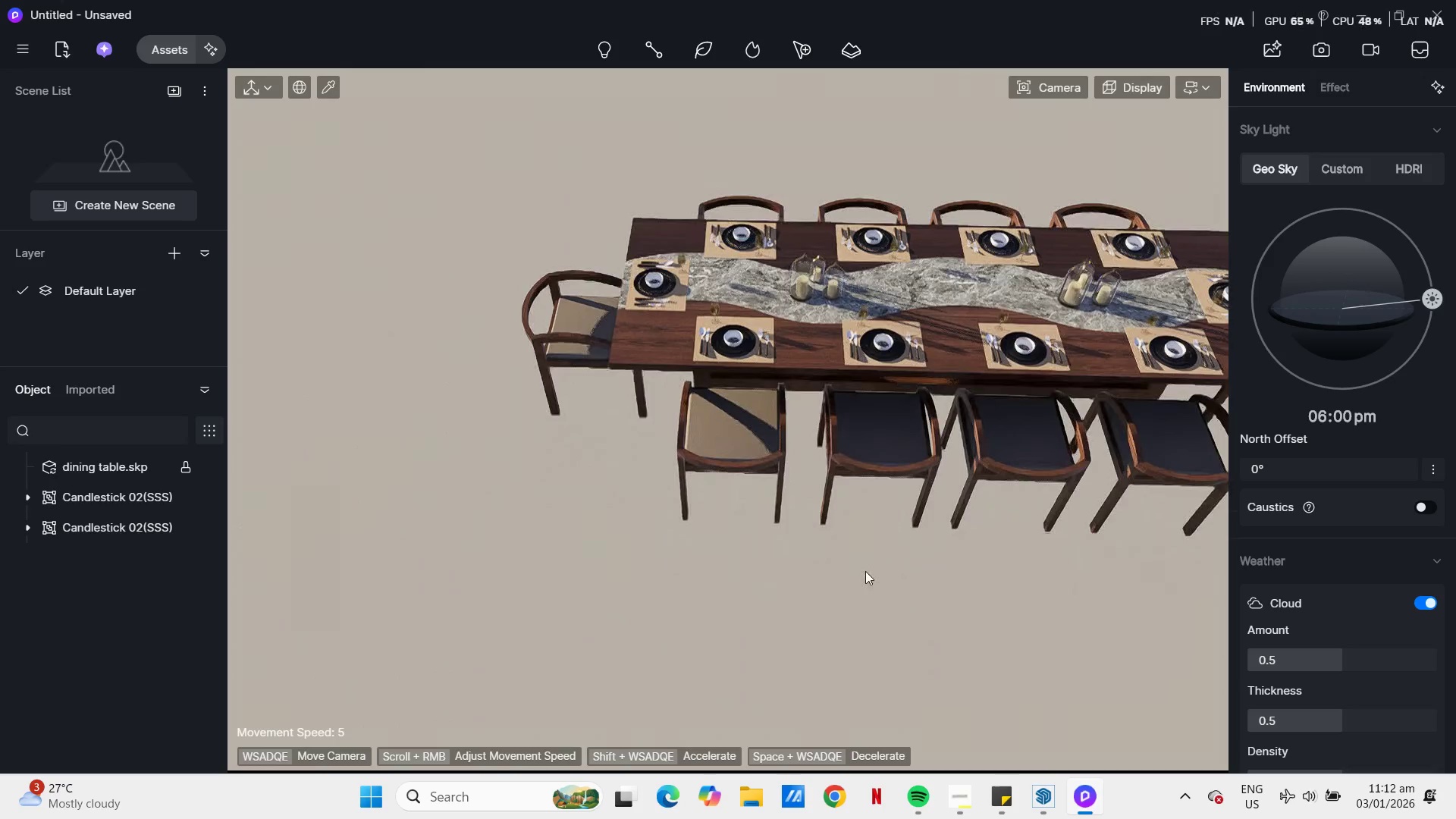 
hold_key(key=E, duration=0.75)
 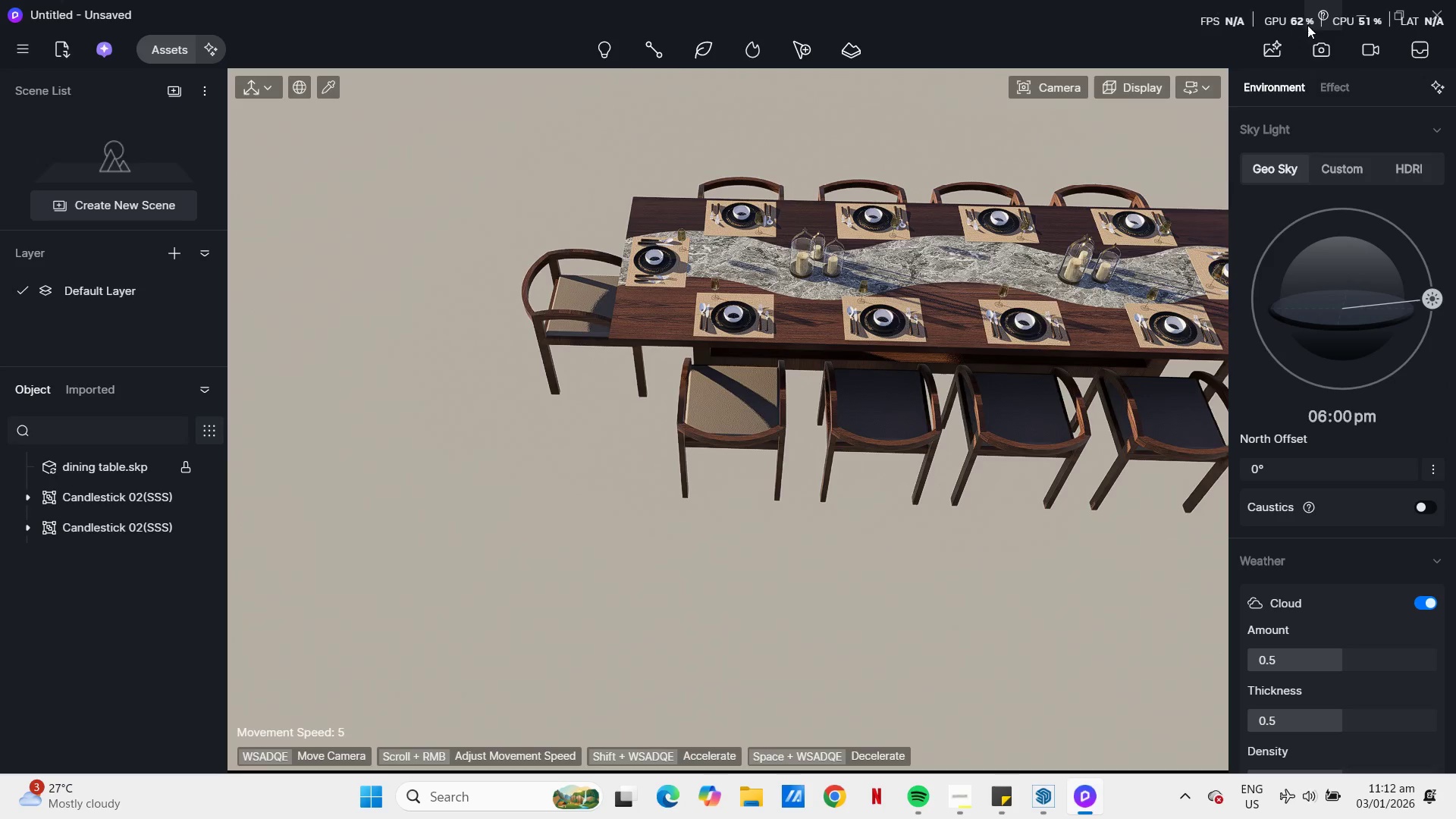 
left_click([1318, 49])
 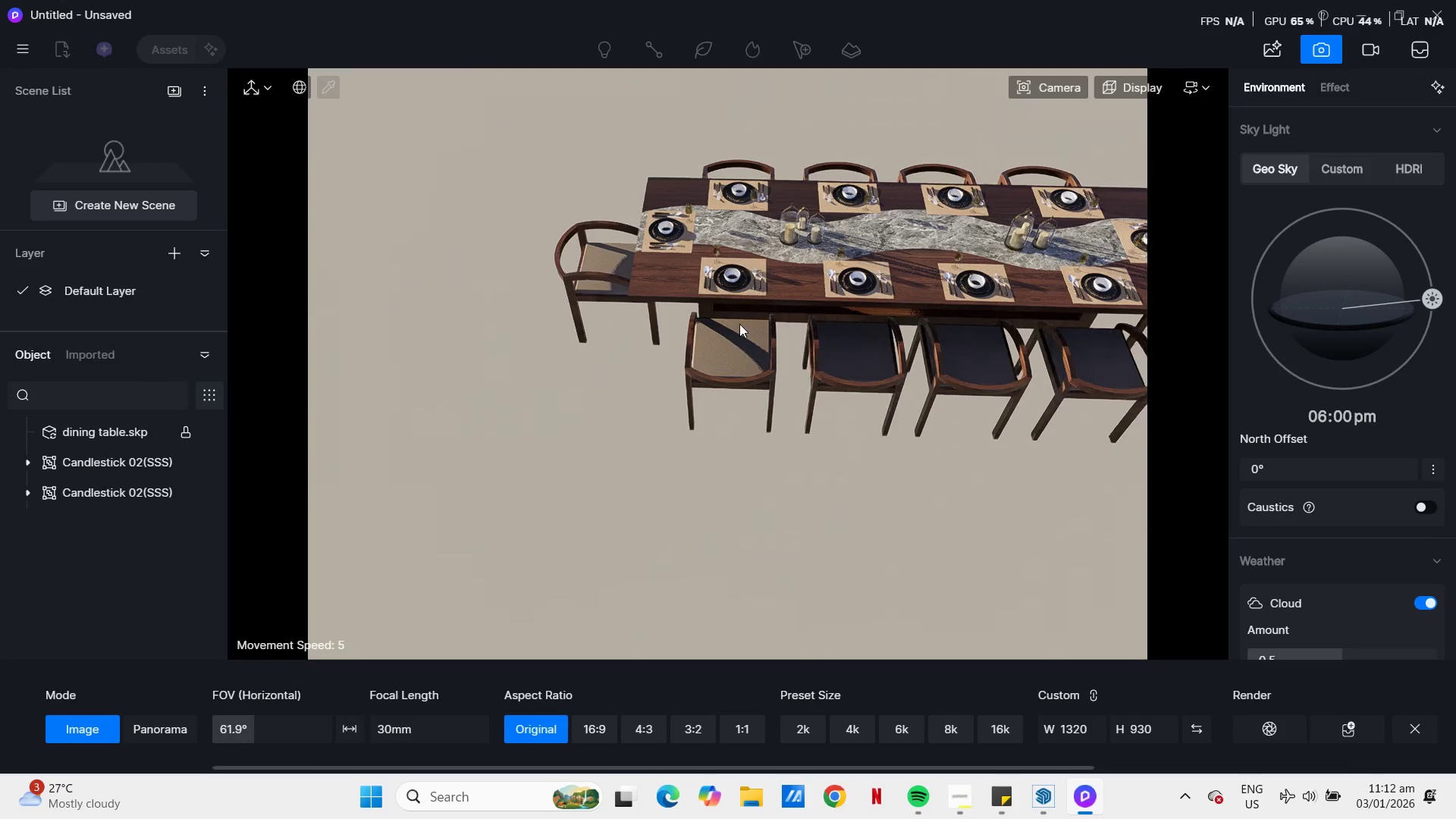 
scroll: coordinate [728, 328], scroll_direction: up, amount: 5.0
 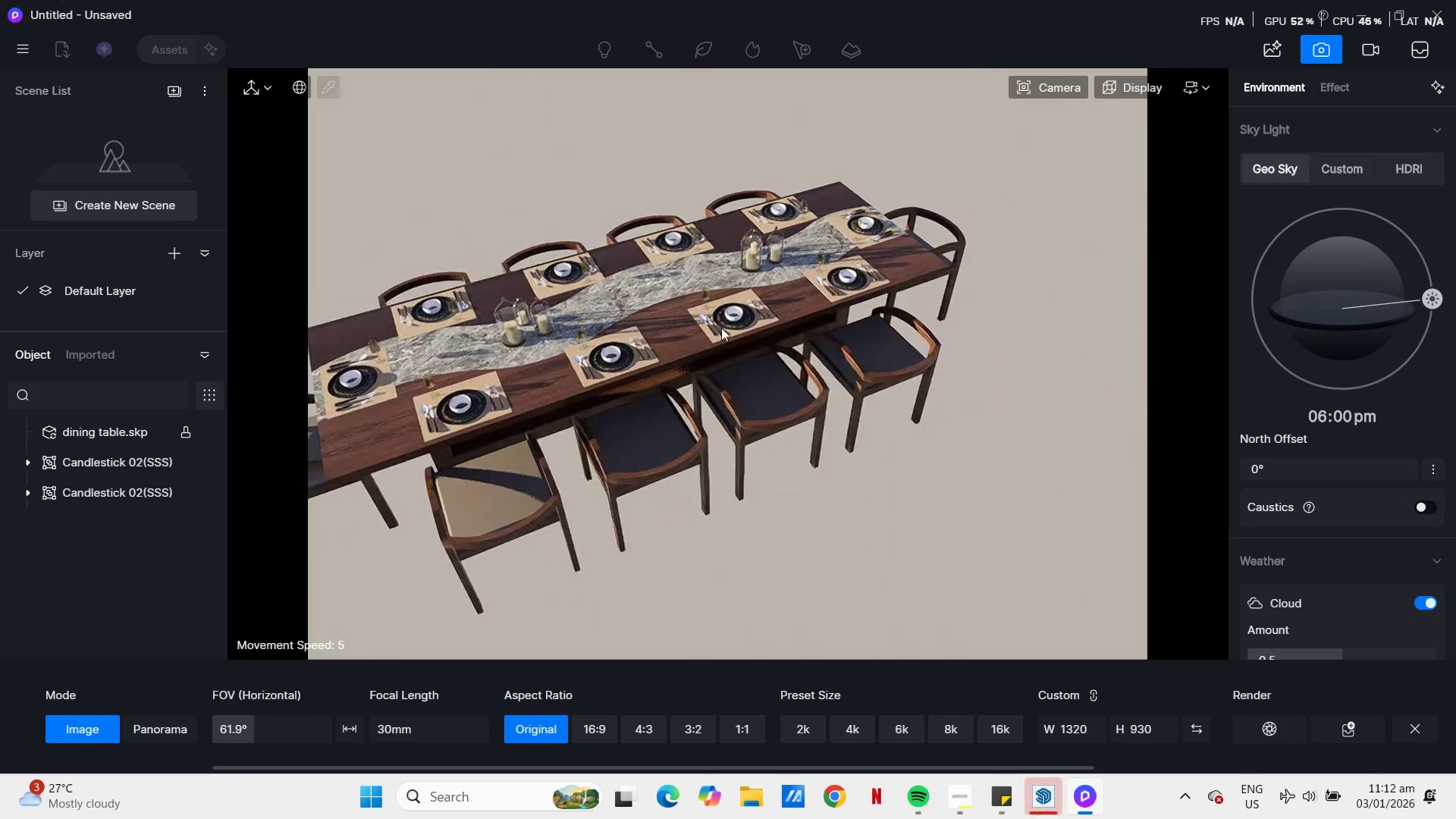 
hold_key(key=A, duration=0.8)
 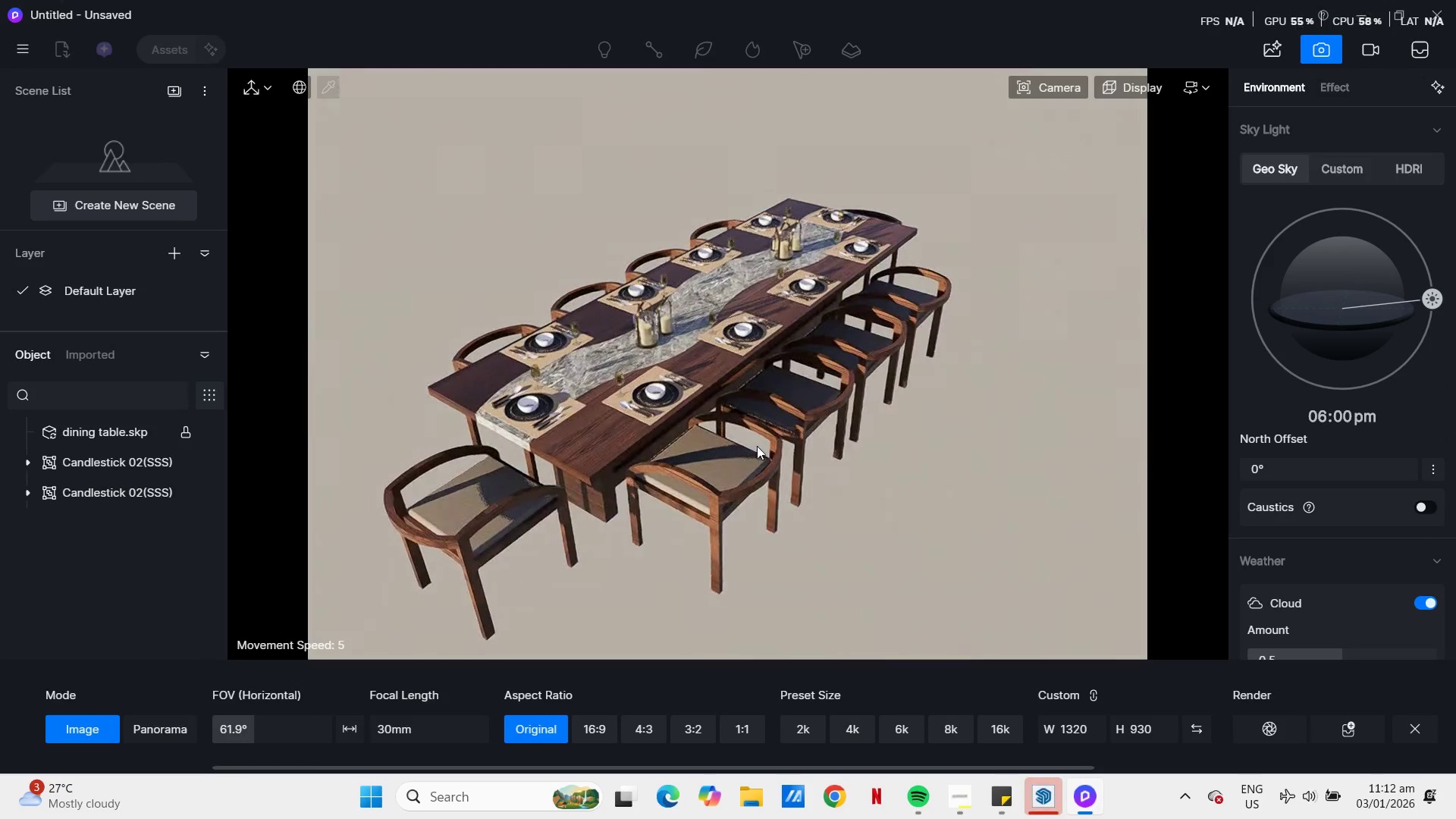 
hold_key(key=E, duration=0.44)
 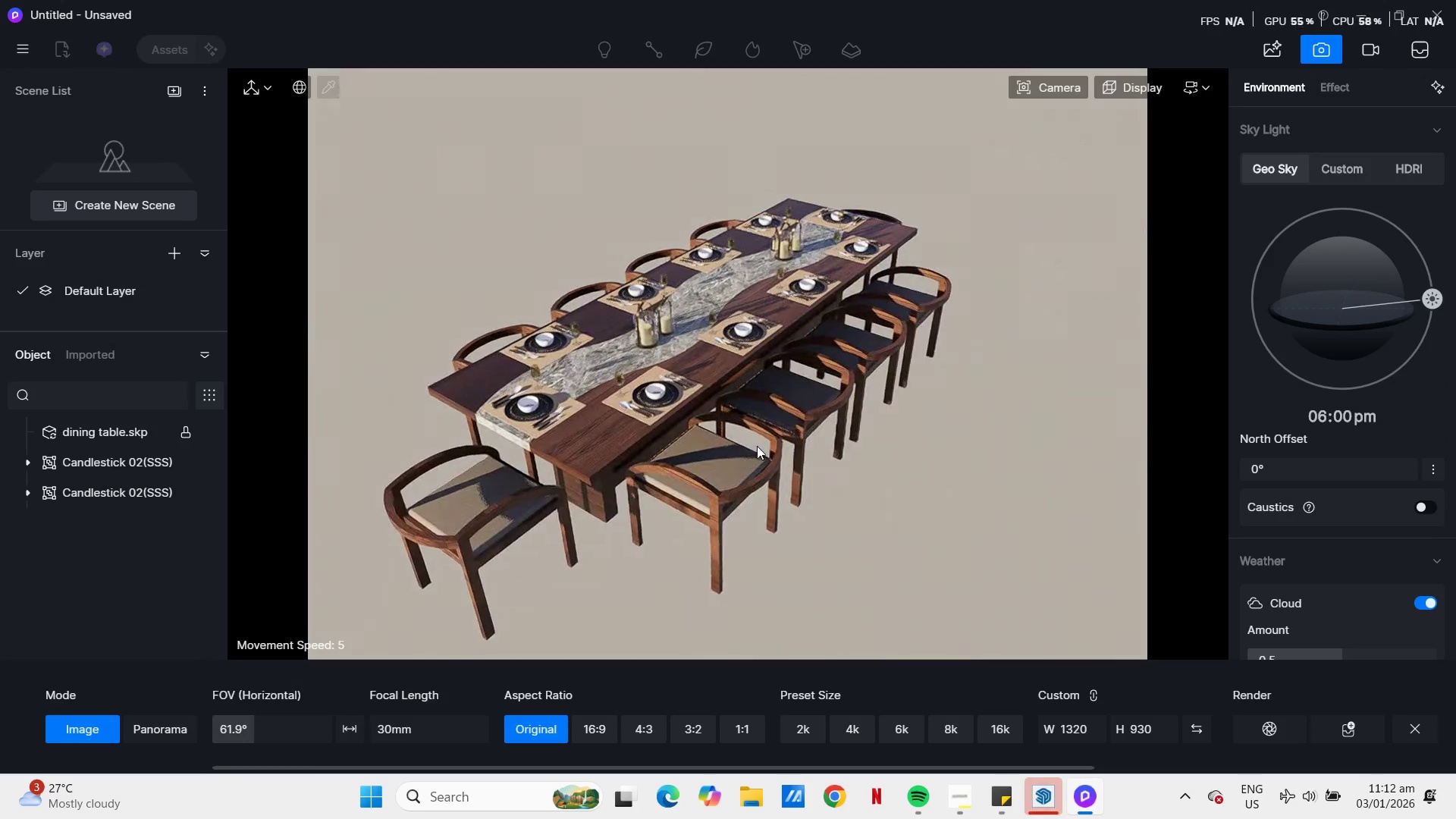 
type(aee)
 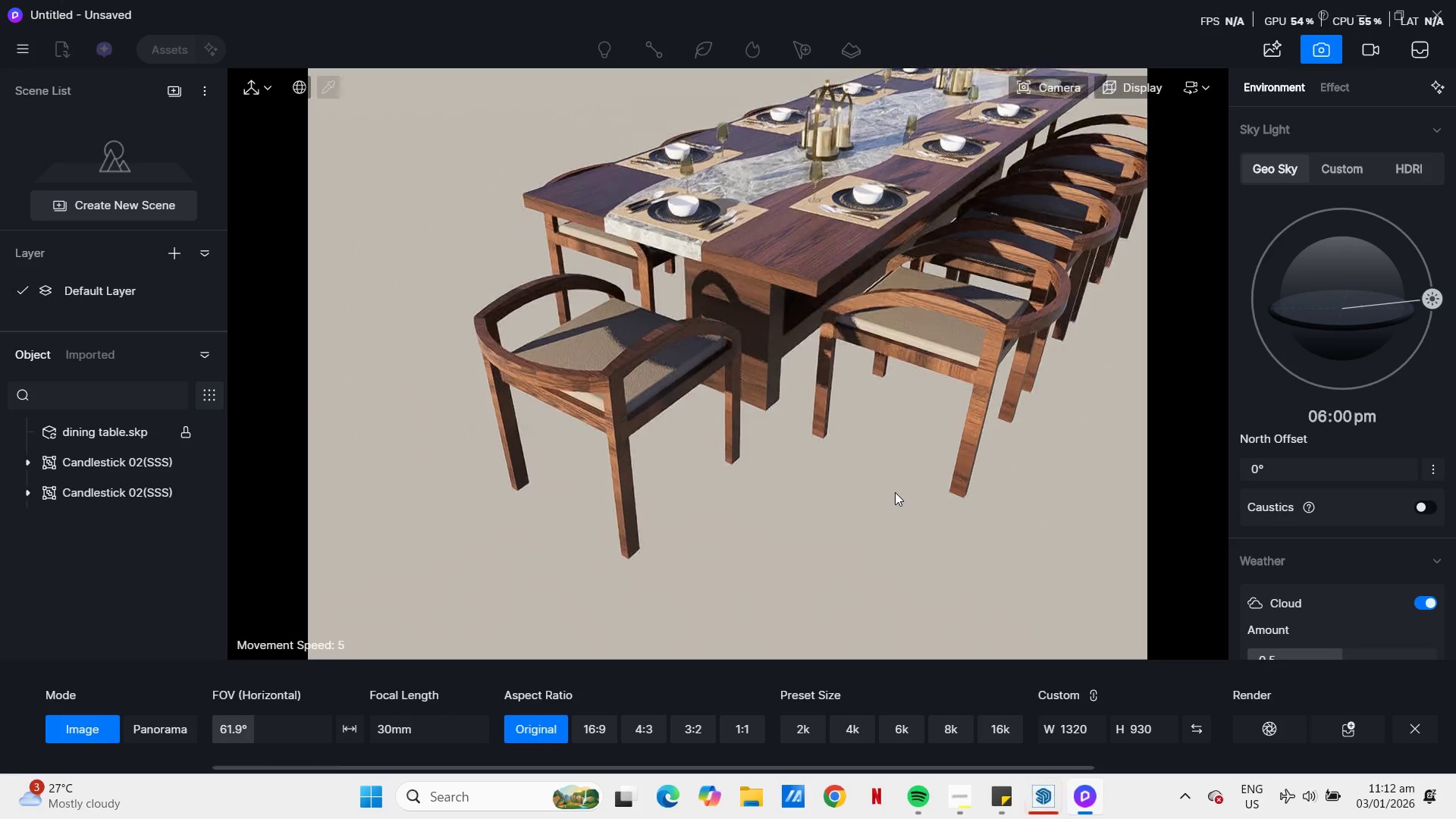 
scroll: coordinate [886, 485], scroll_direction: up, amount: 8.0
 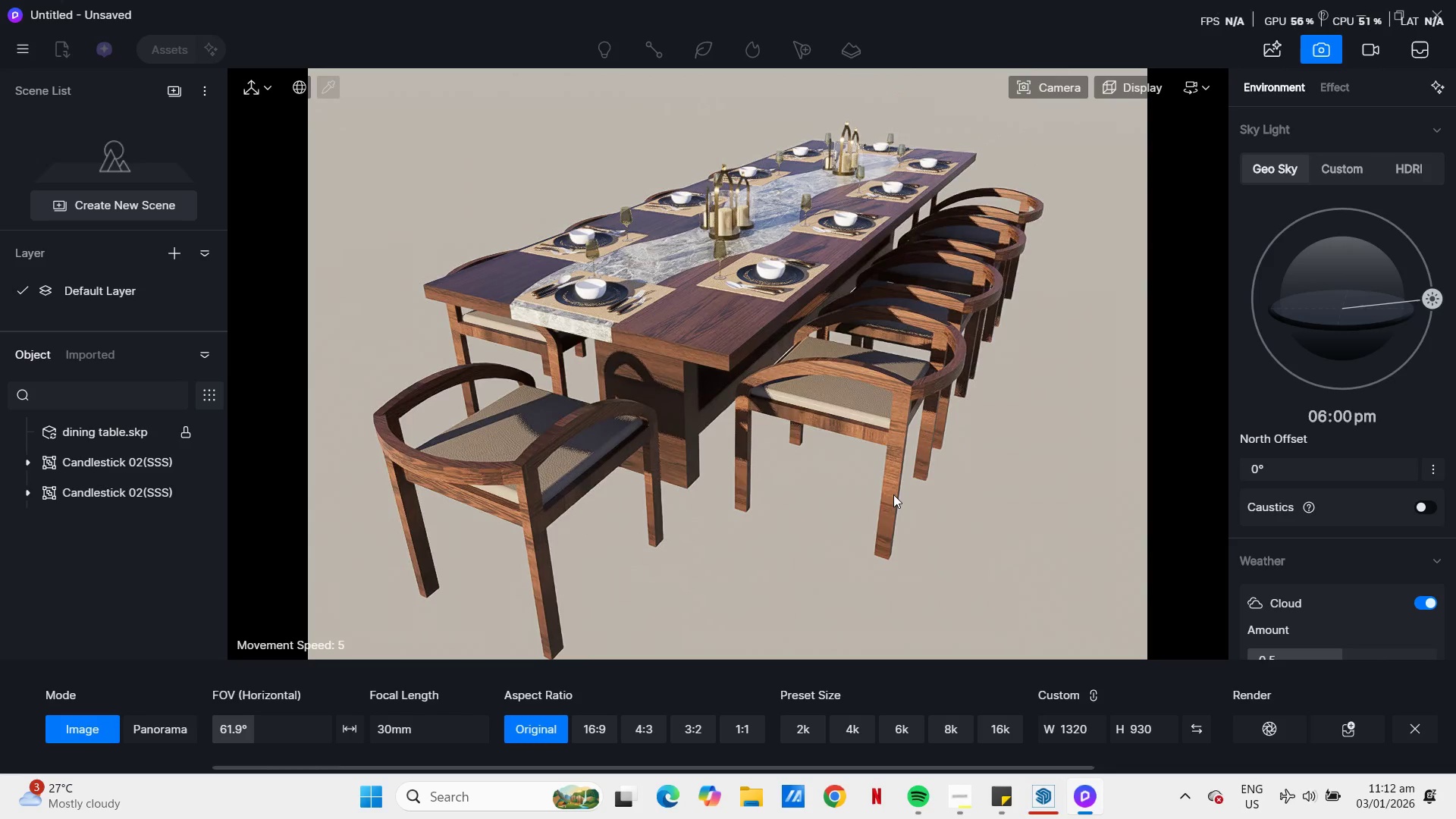 
hold_key(key=E, duration=0.42)
 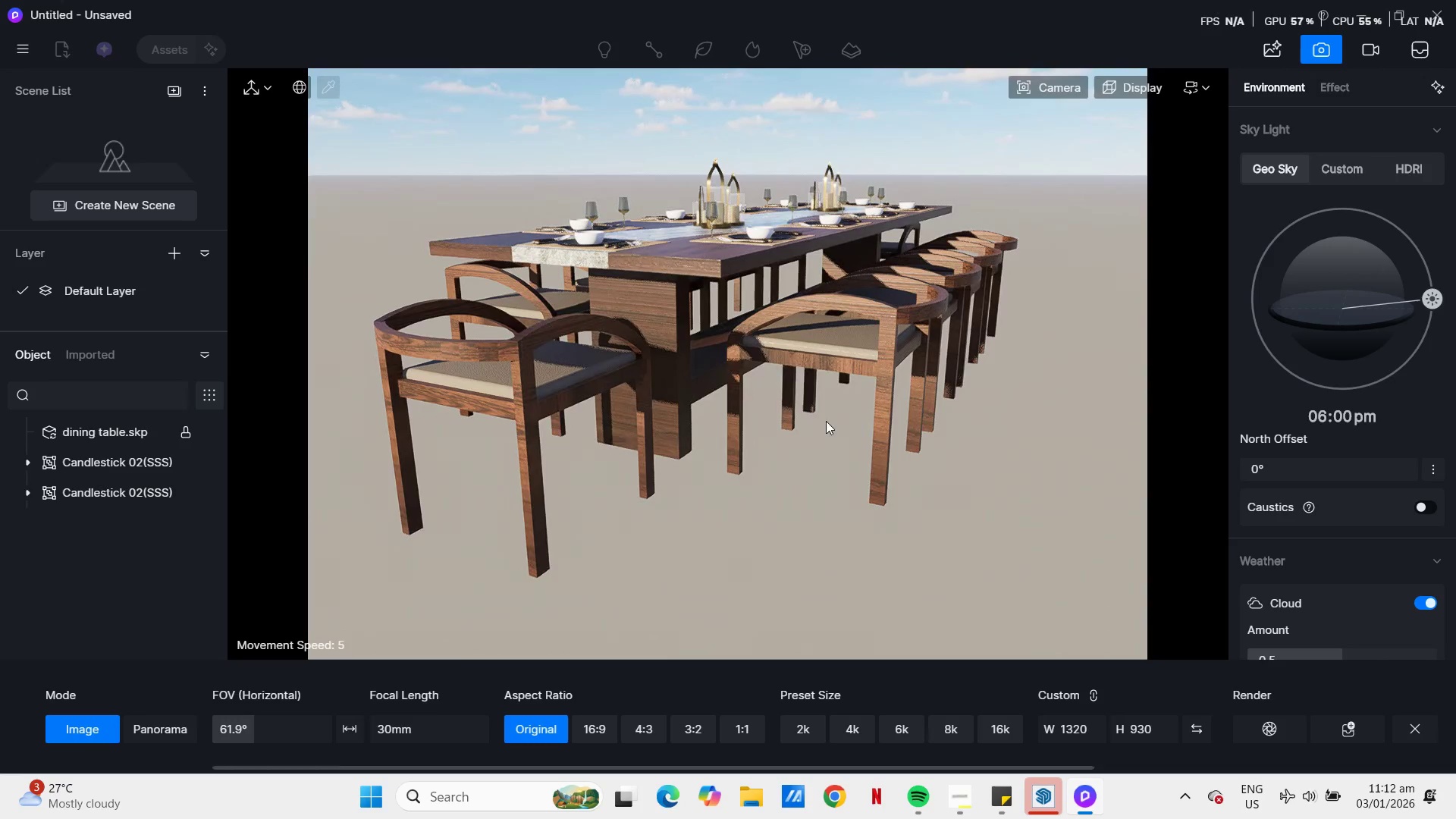 
key(Q)
 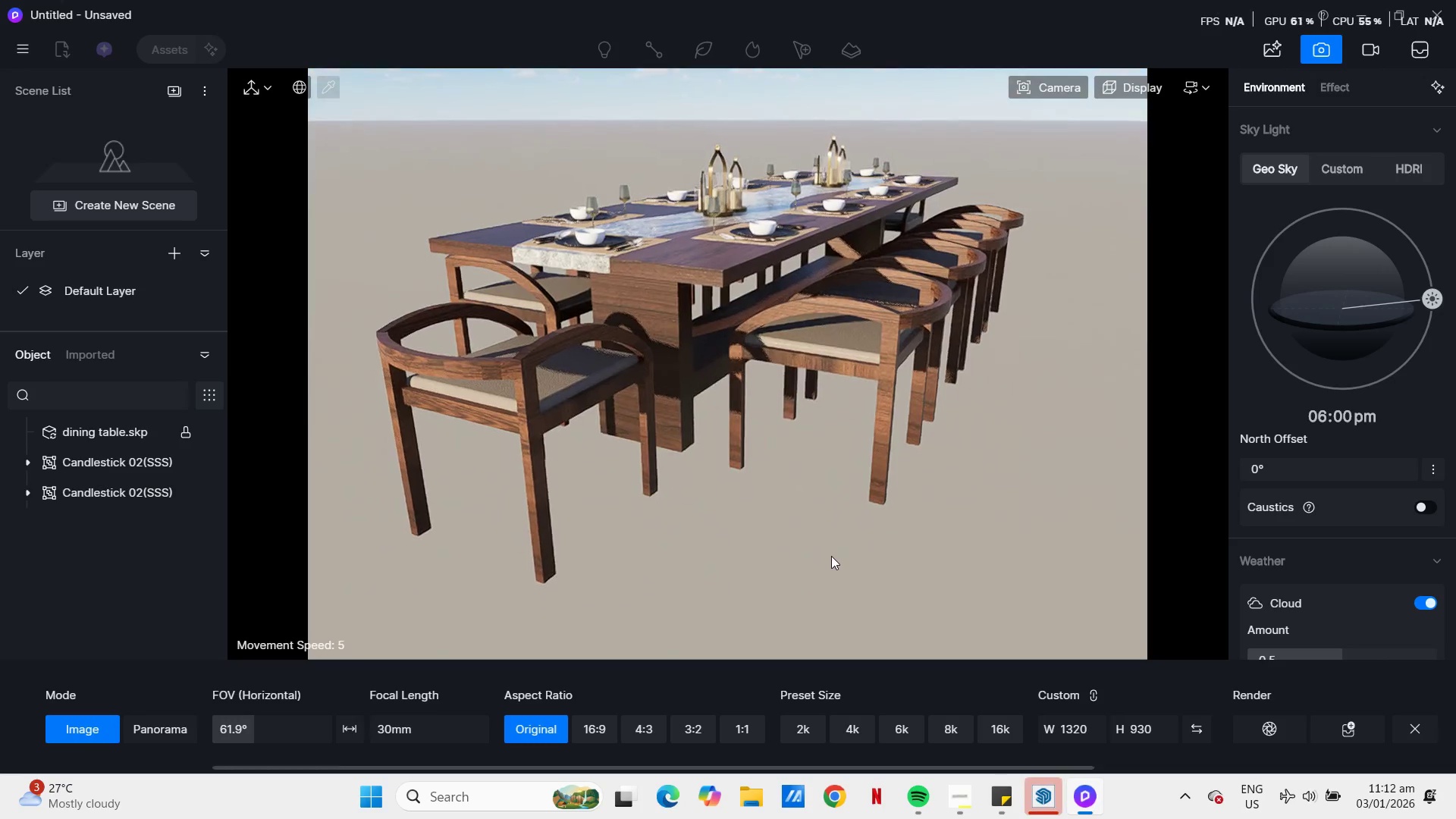 
key(Q)
 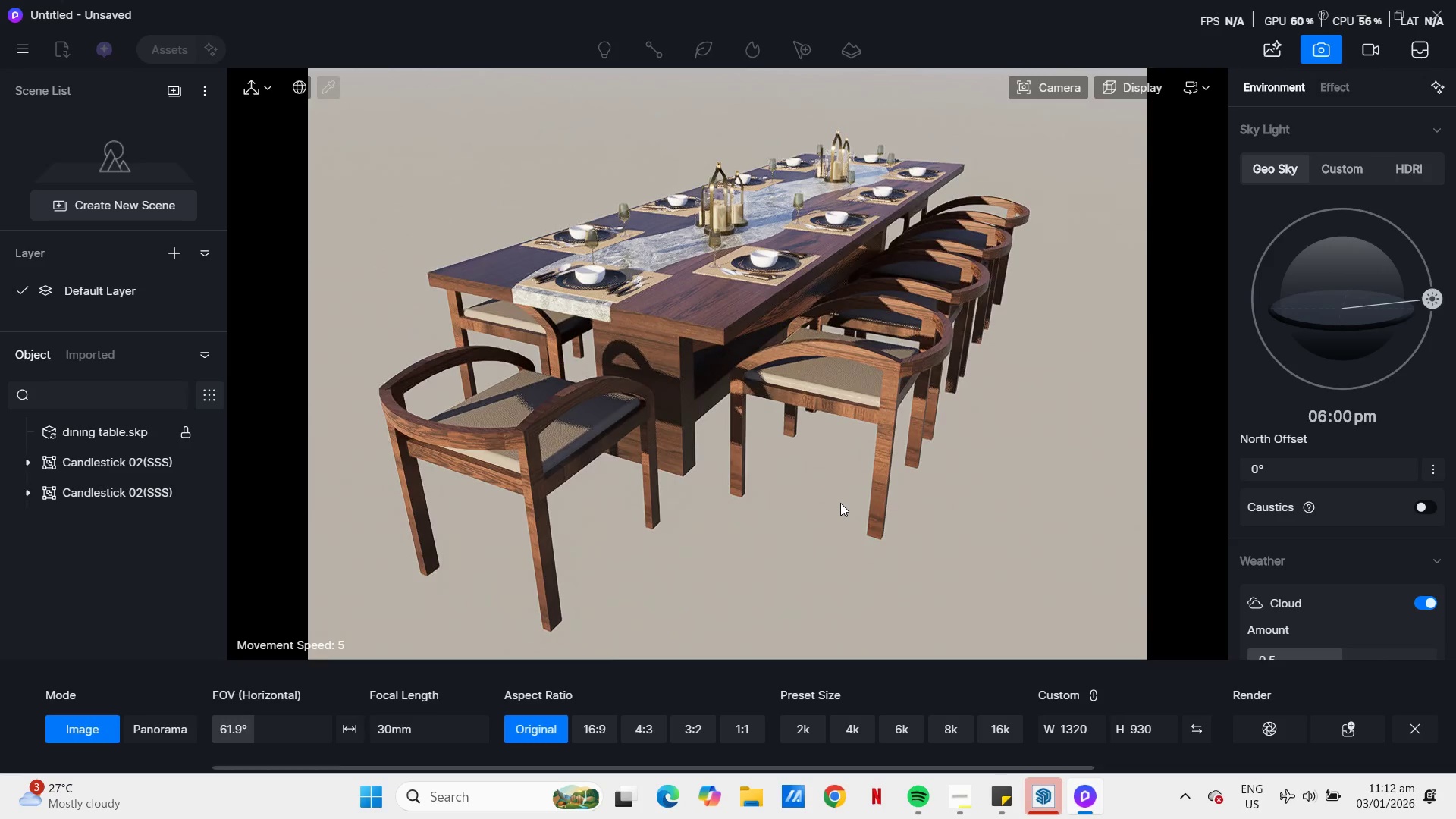 
key(D)
 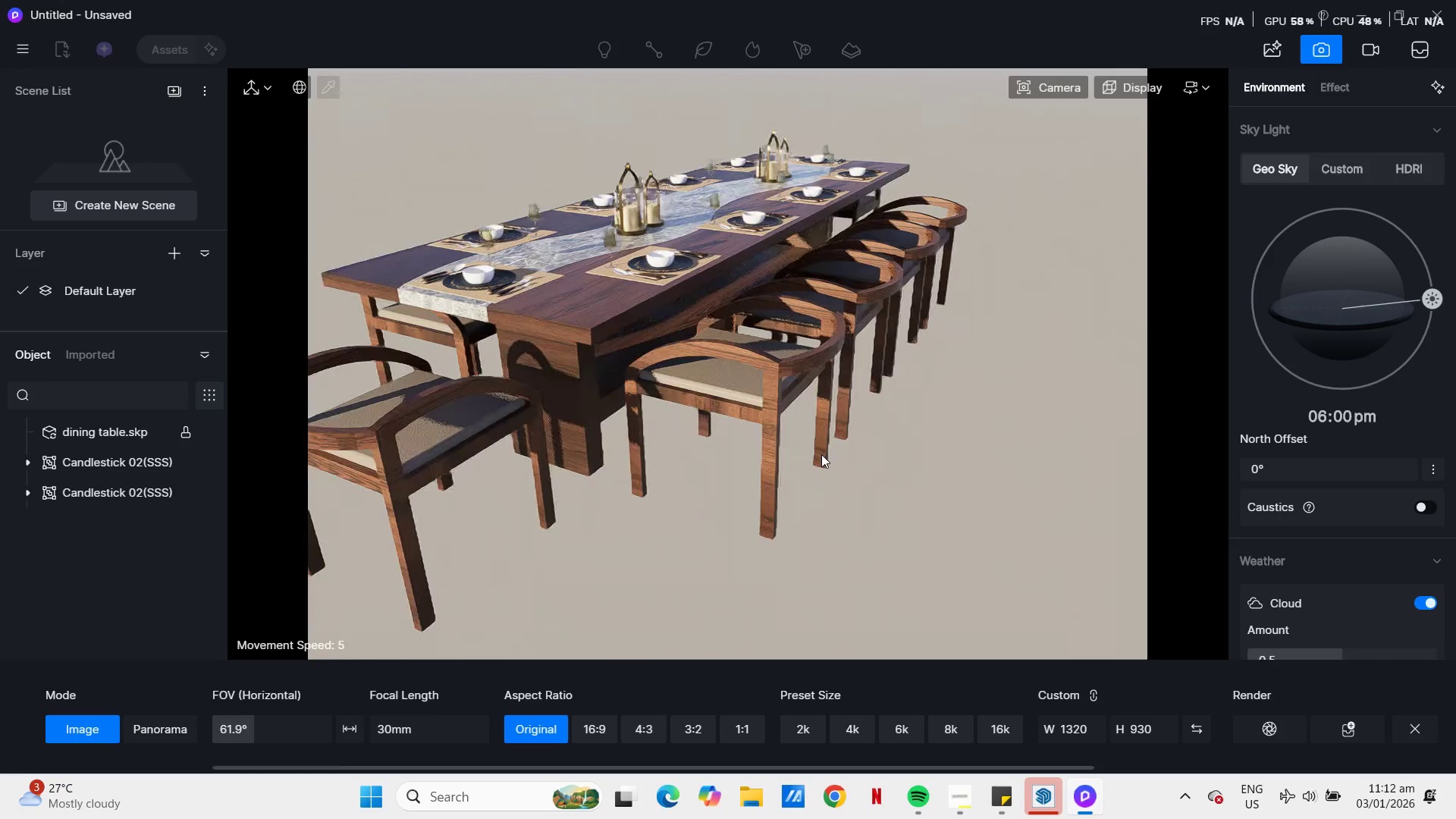 
scroll: coordinate [821, 454], scroll_direction: up, amount: 1.0
 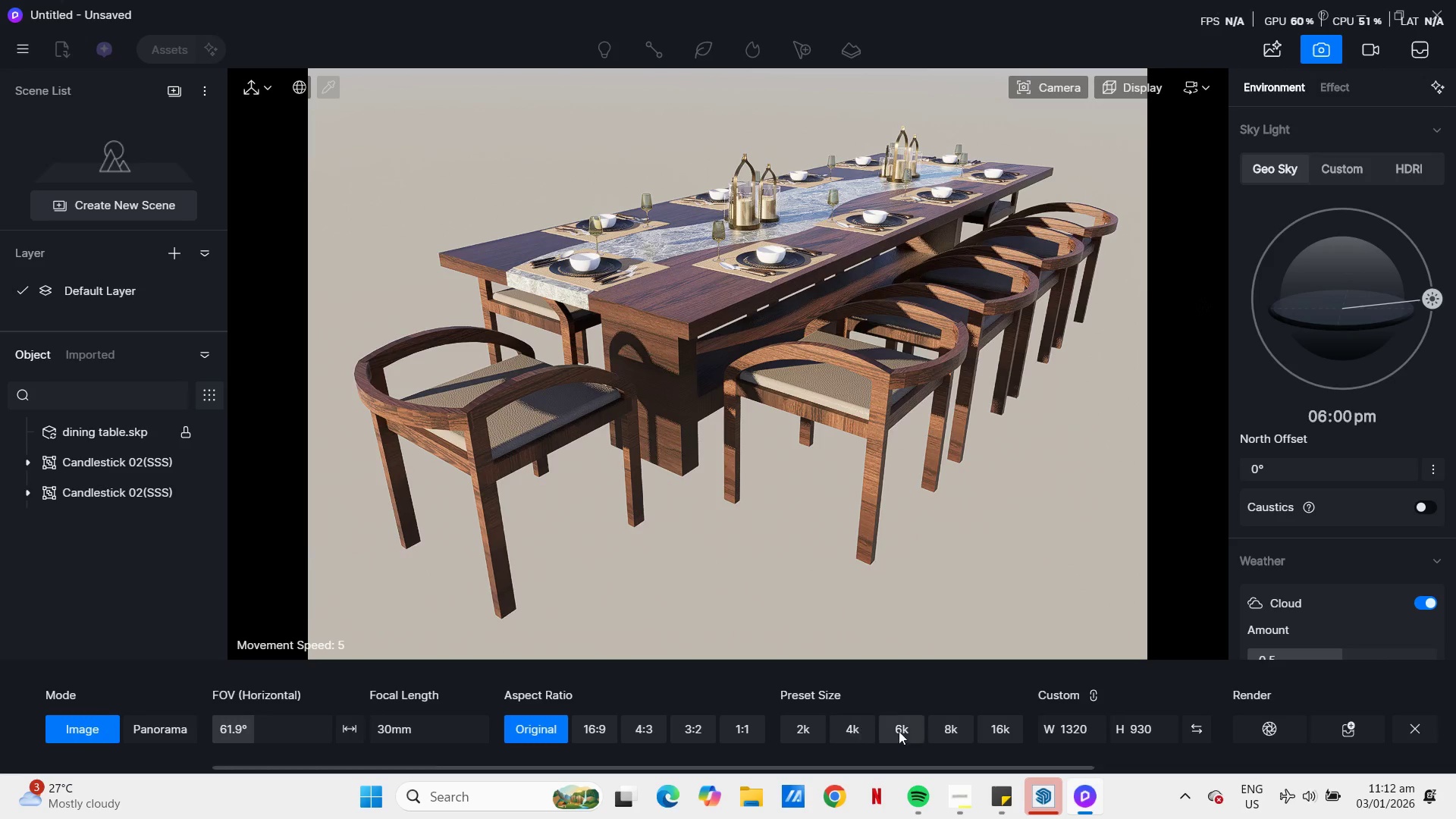 
wait(7.25)
 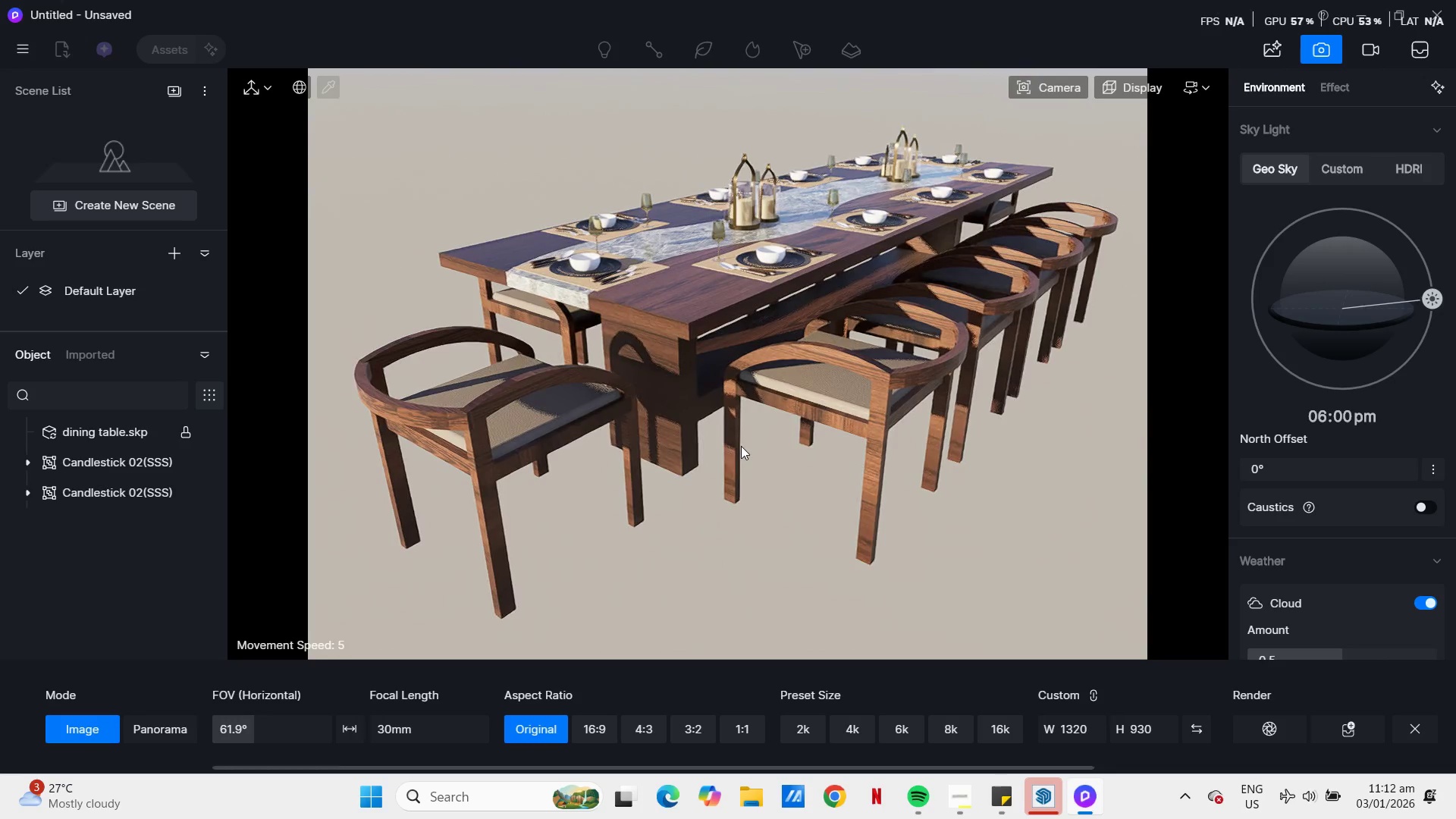 
left_click([969, 796])